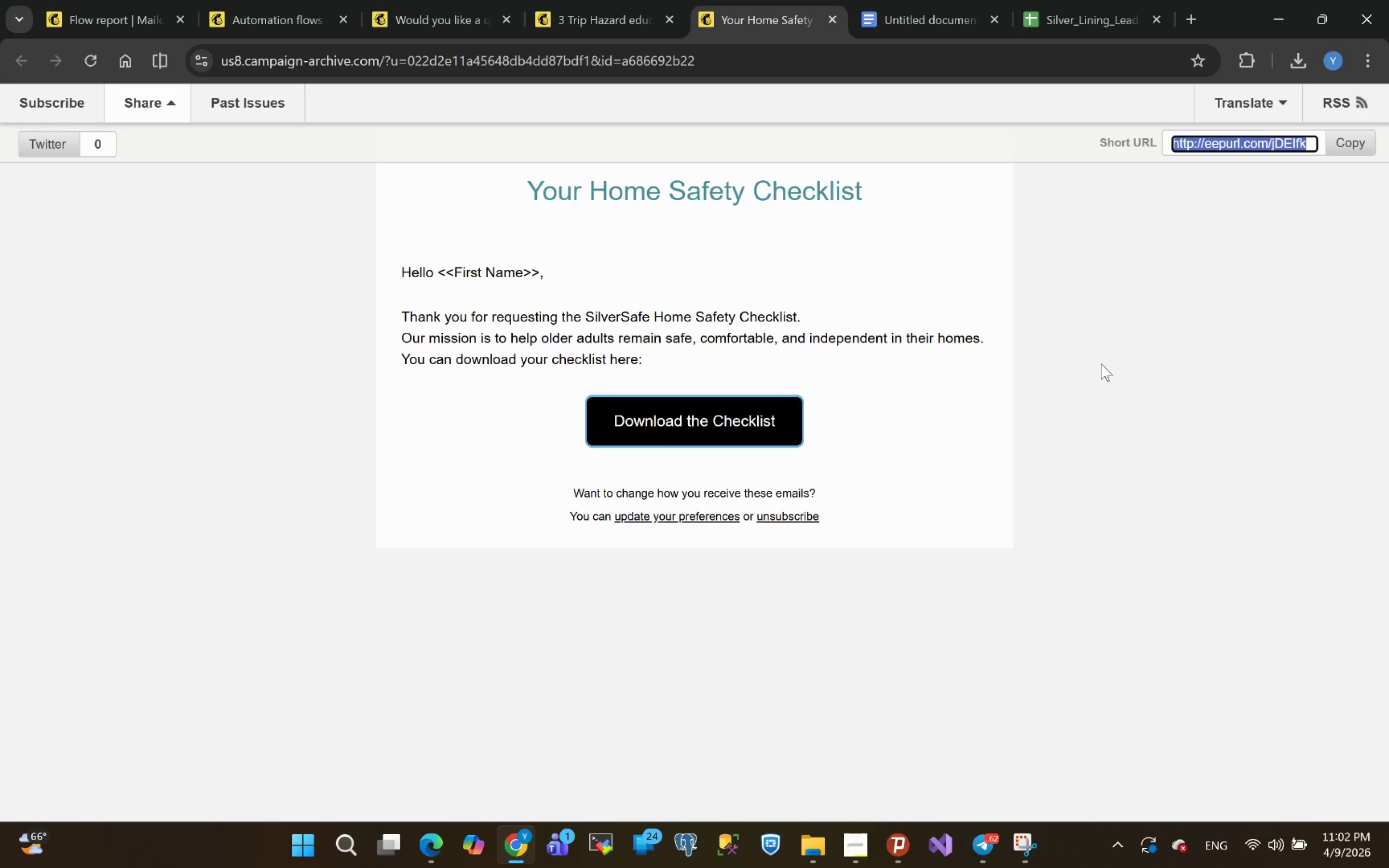 
wait(7.42)
 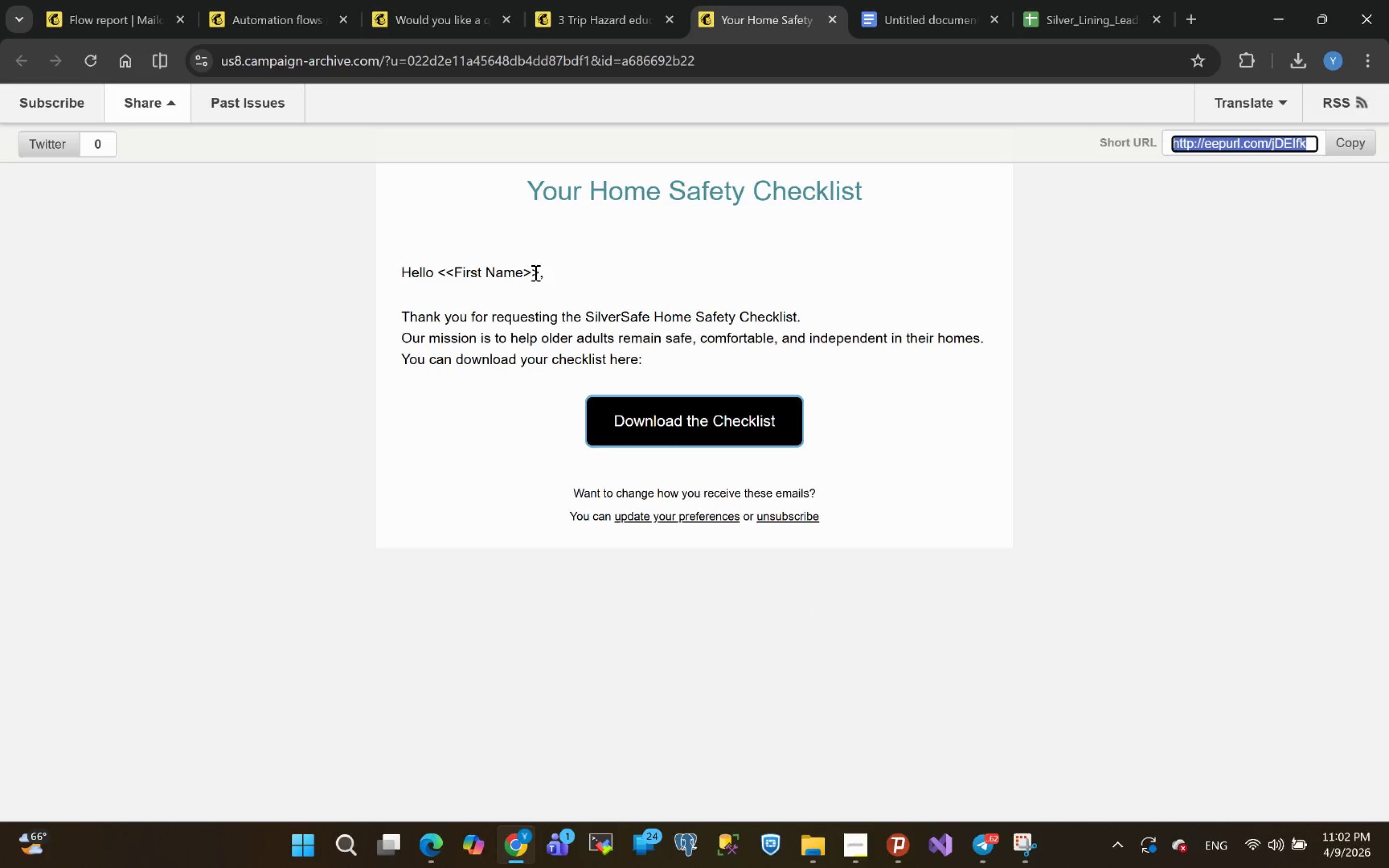 
left_click([847, 845])